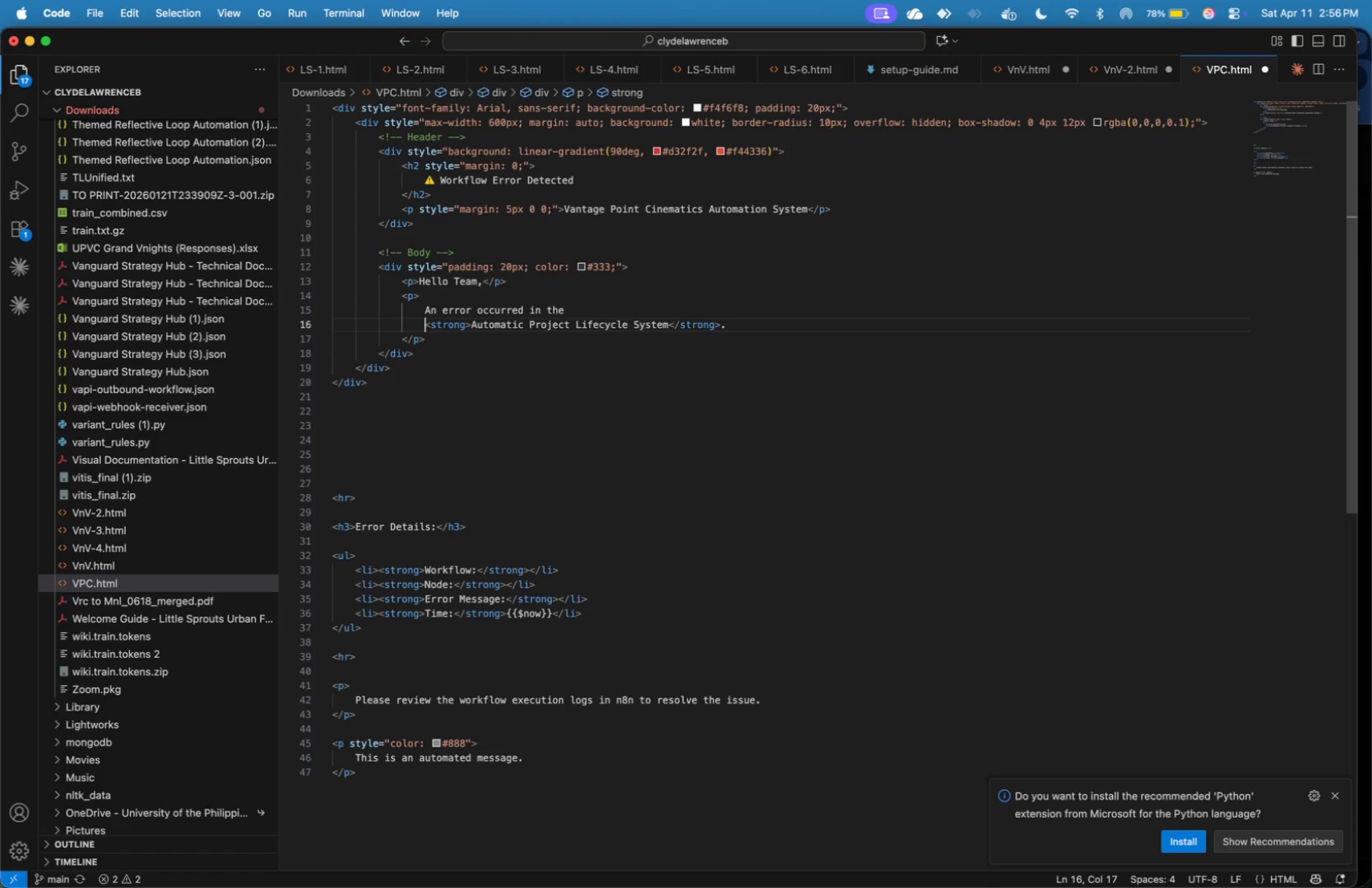 
left_click([522, 327])
 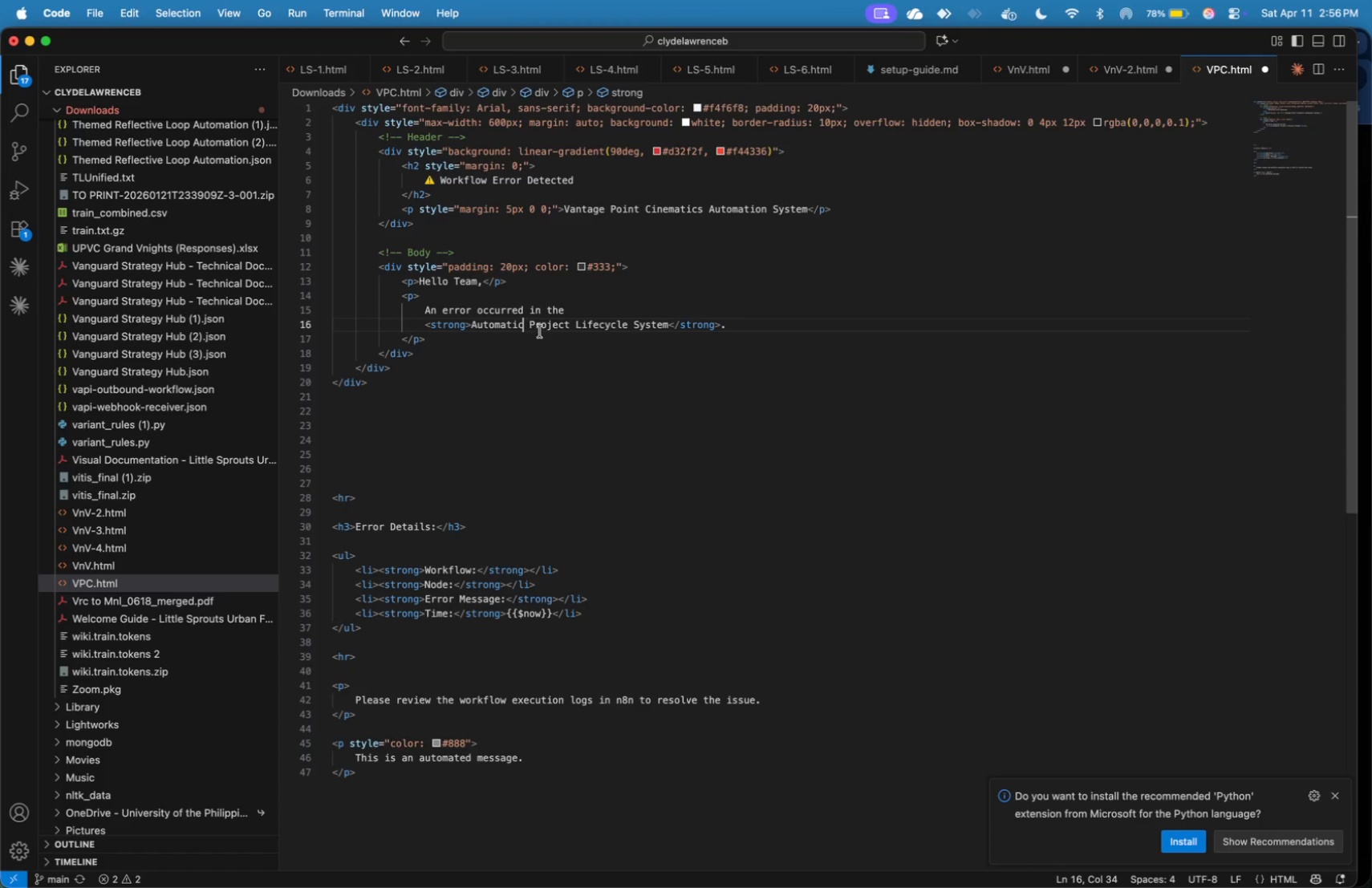 
key(Meta+Tab)
 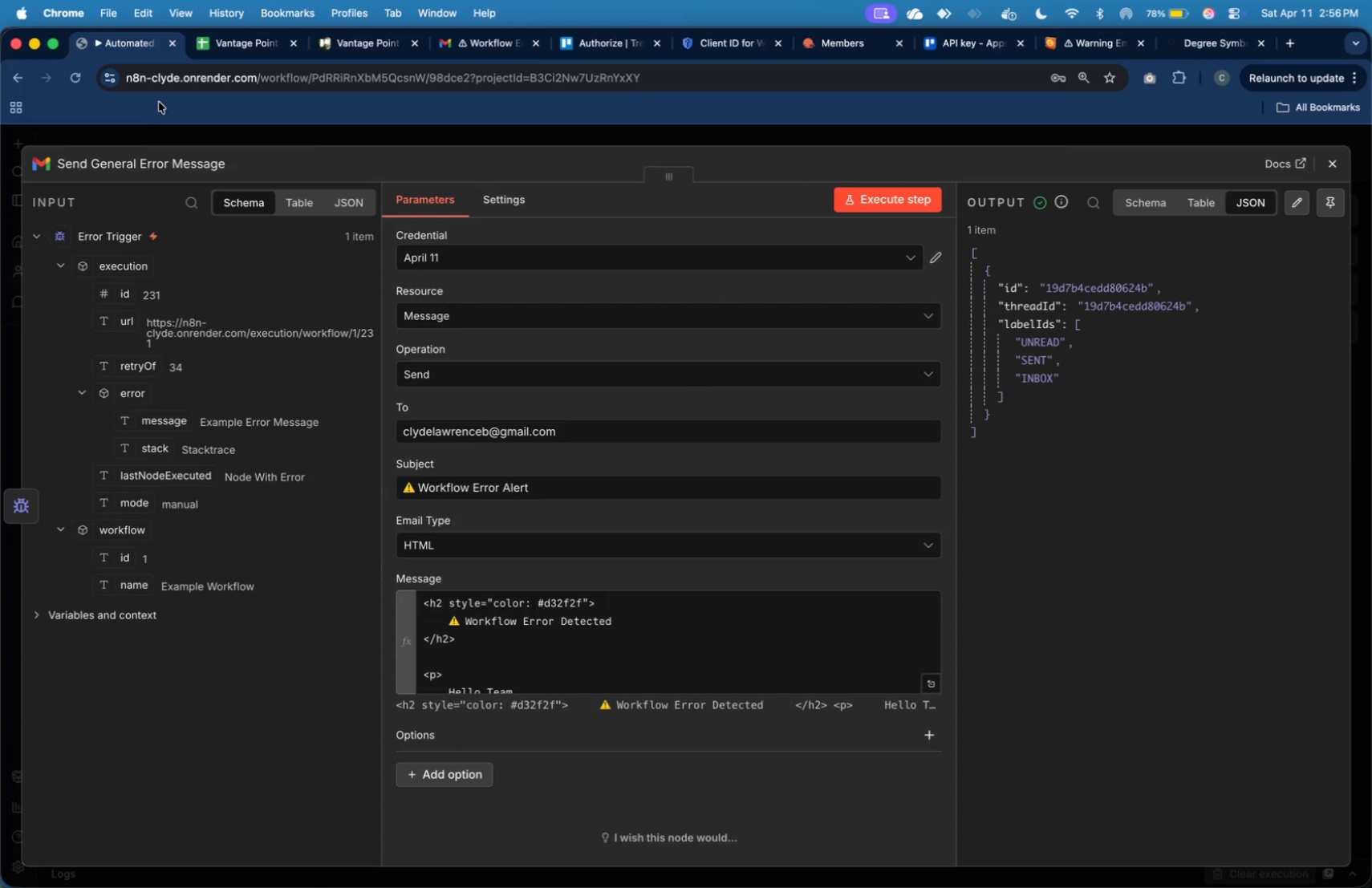 
key(Meta+CommandLeft)
 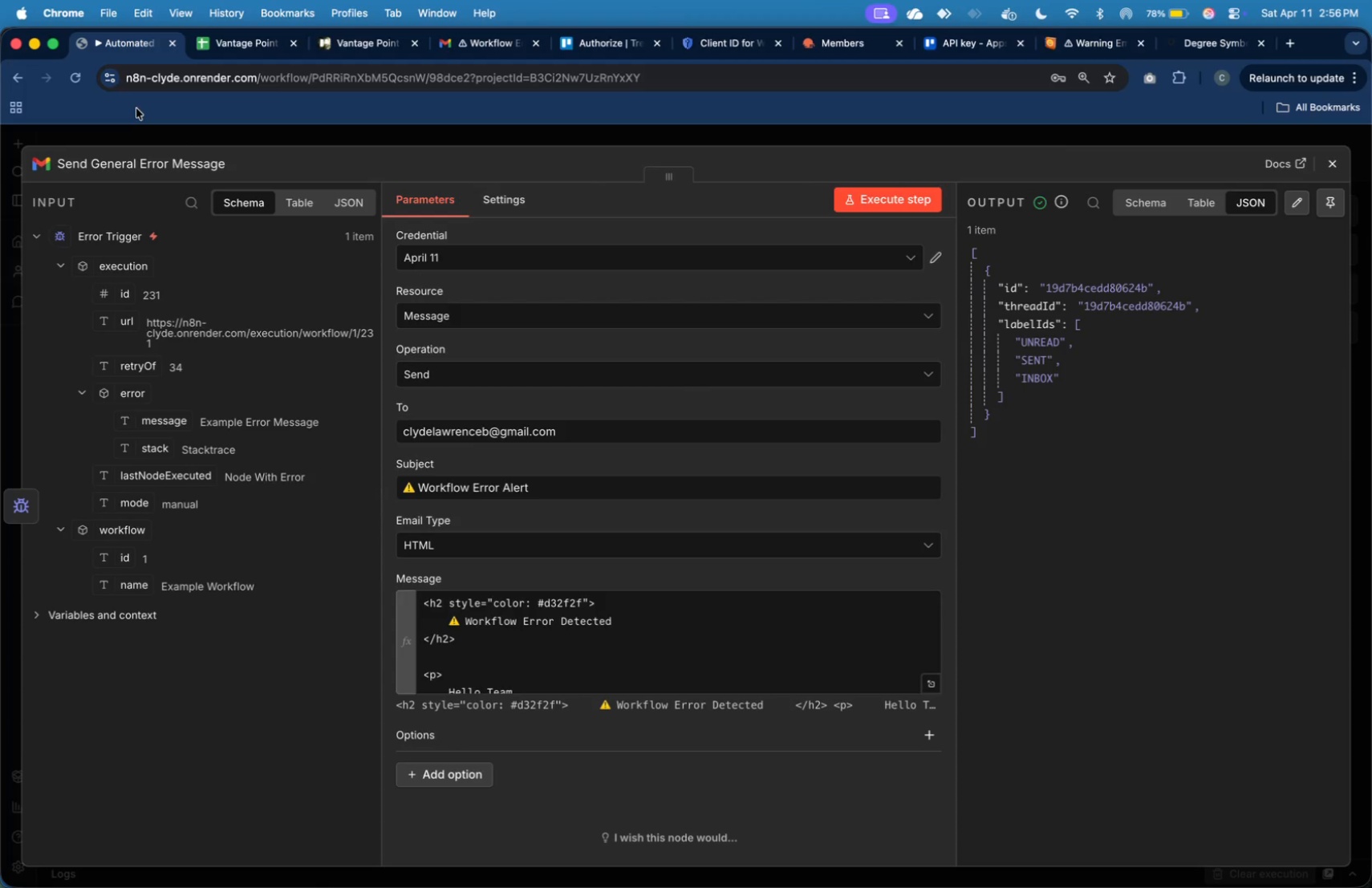 
key(Meta+Tab)
 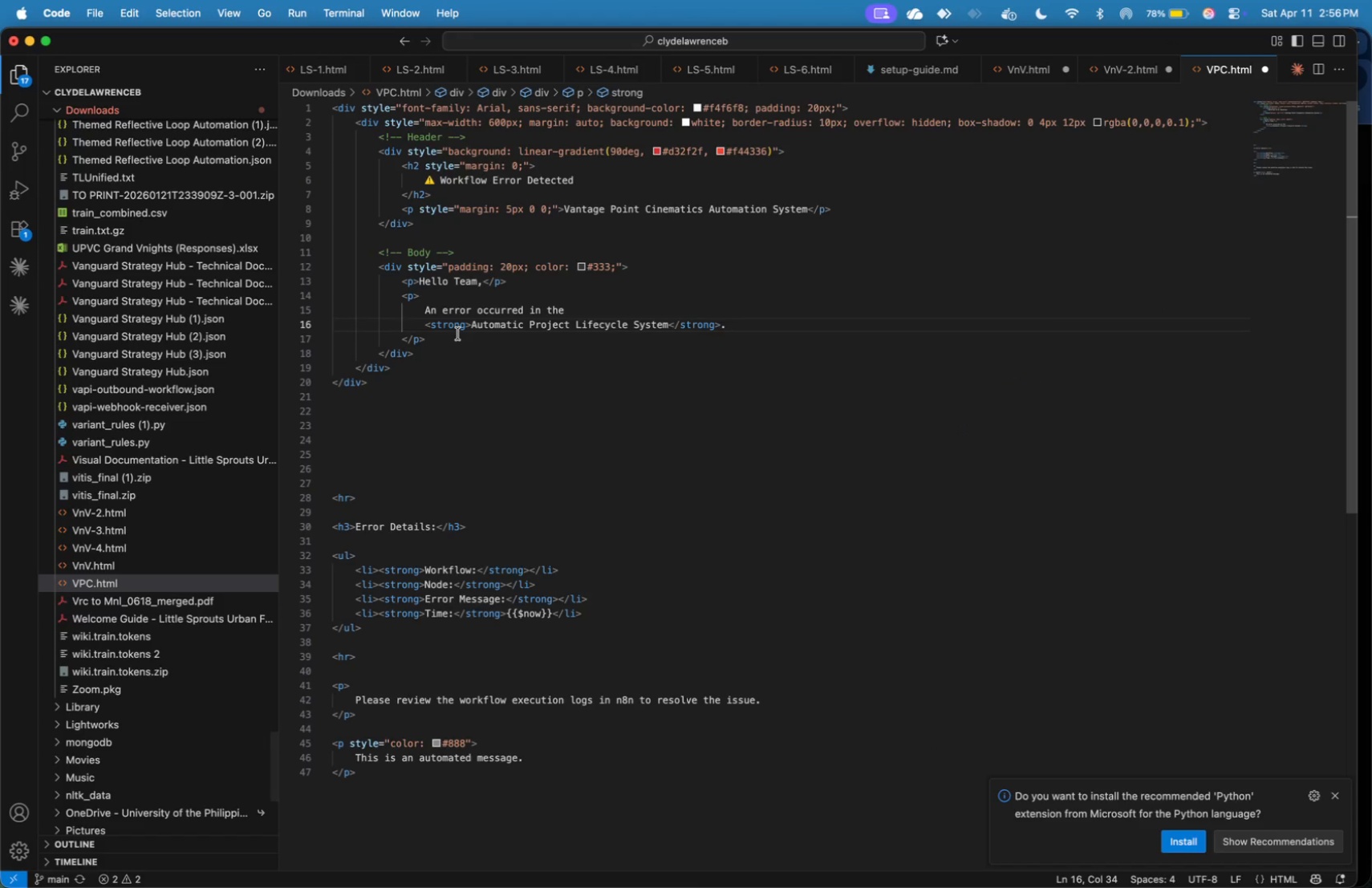 
key(Backspace)
key(Backspace)
type(ed)
 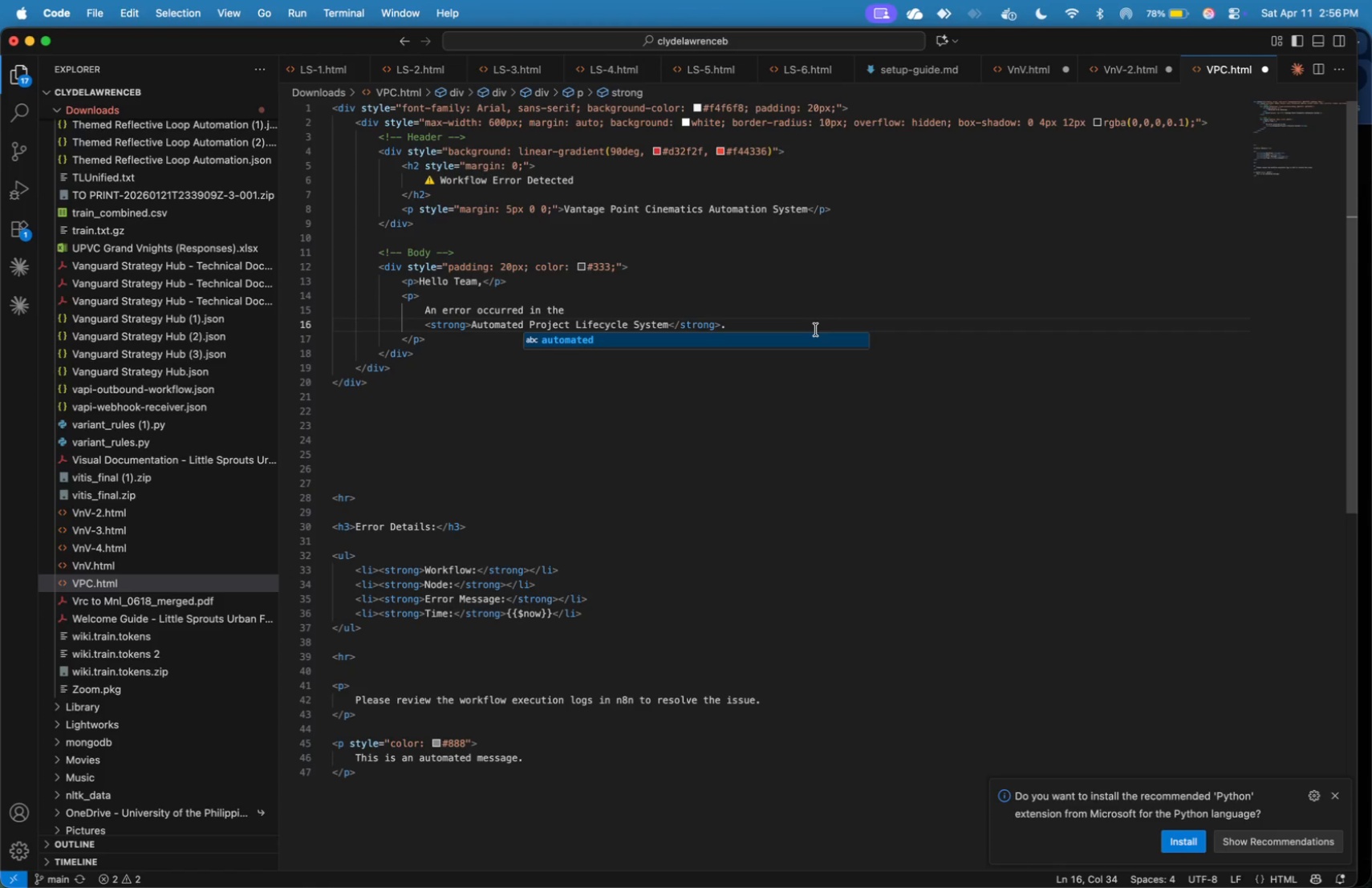 
wait(6.39)
 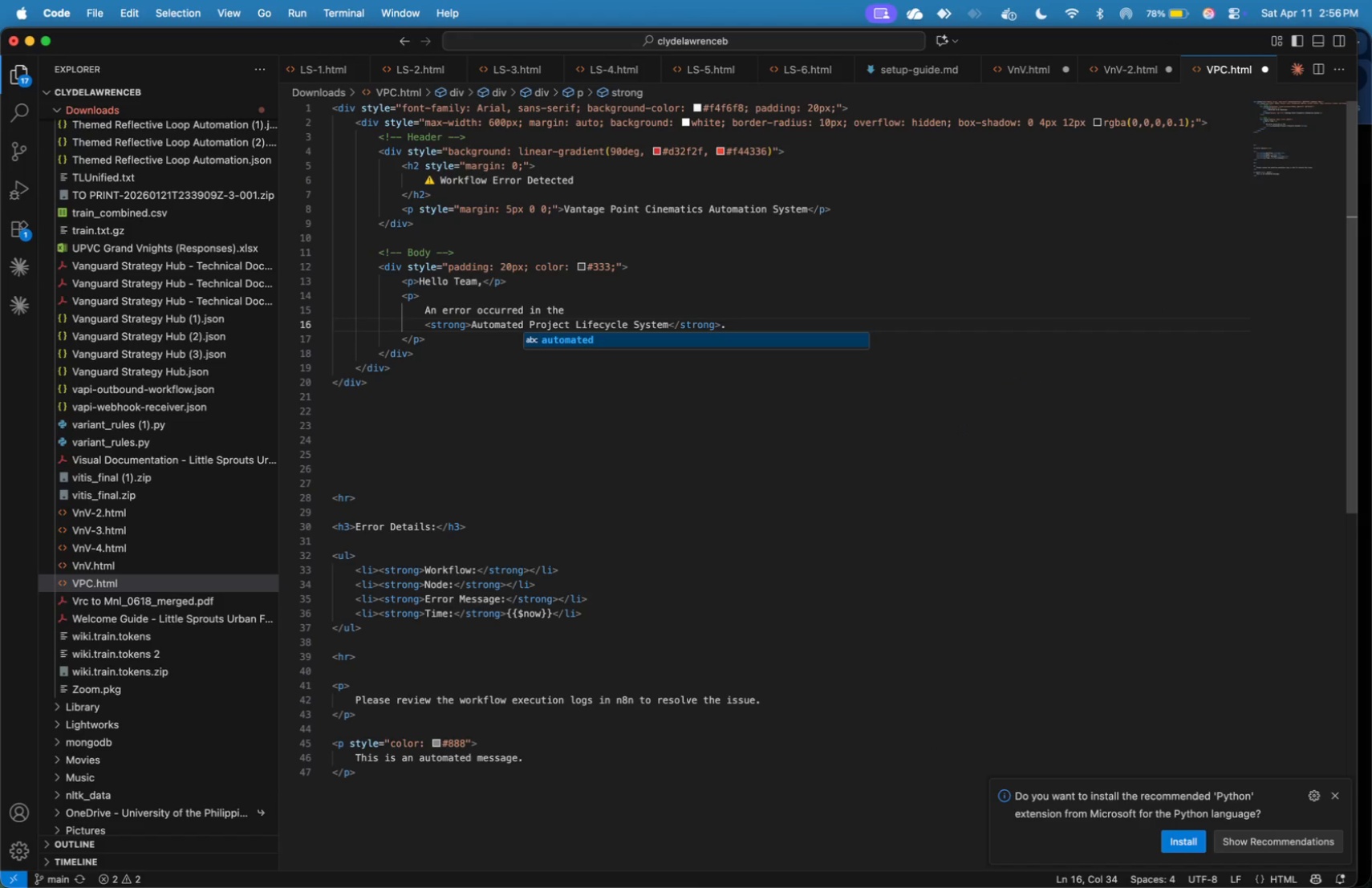 
type( Immediate attention may be required.)
 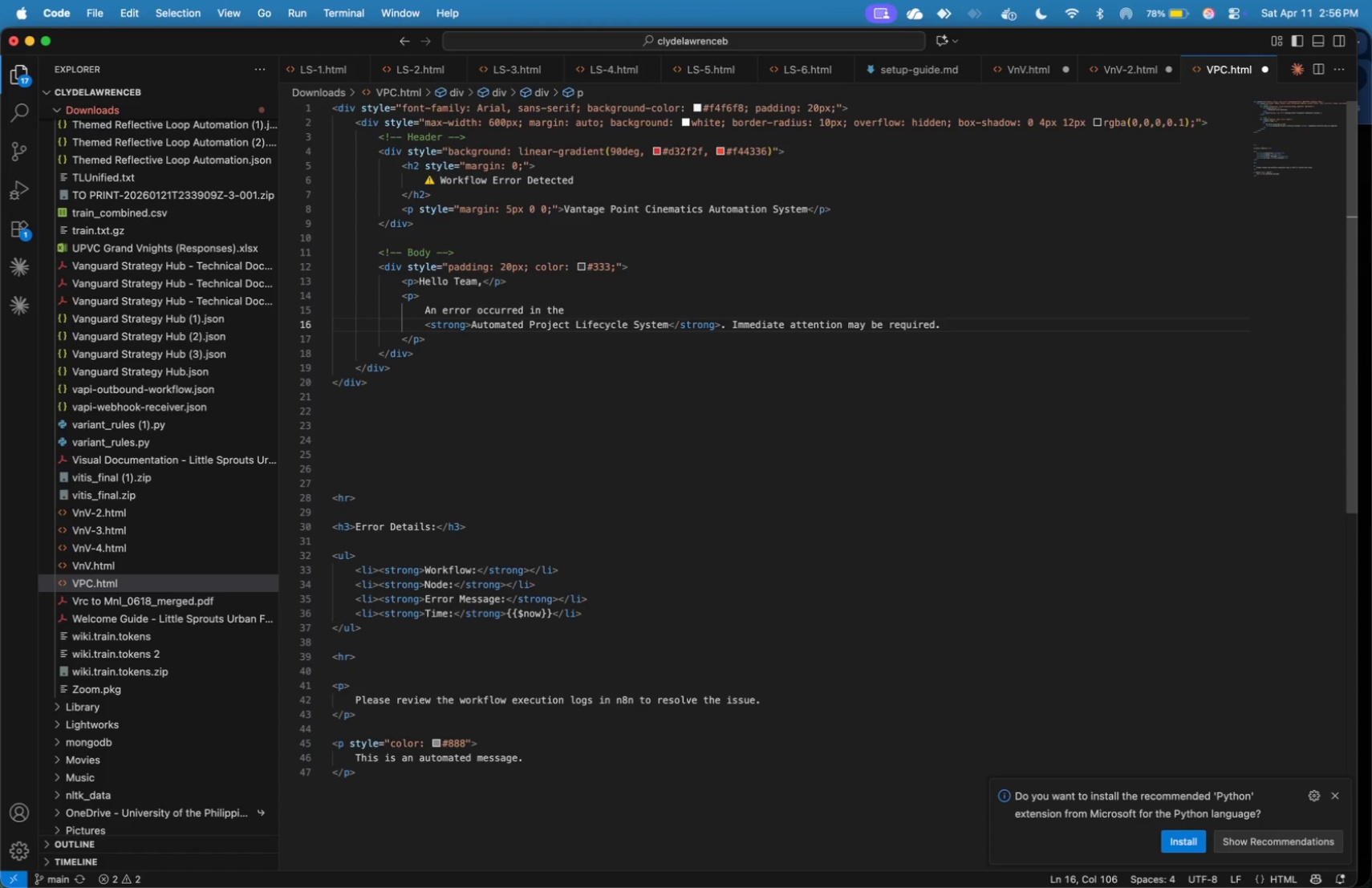 
key(ArrowLeft)
 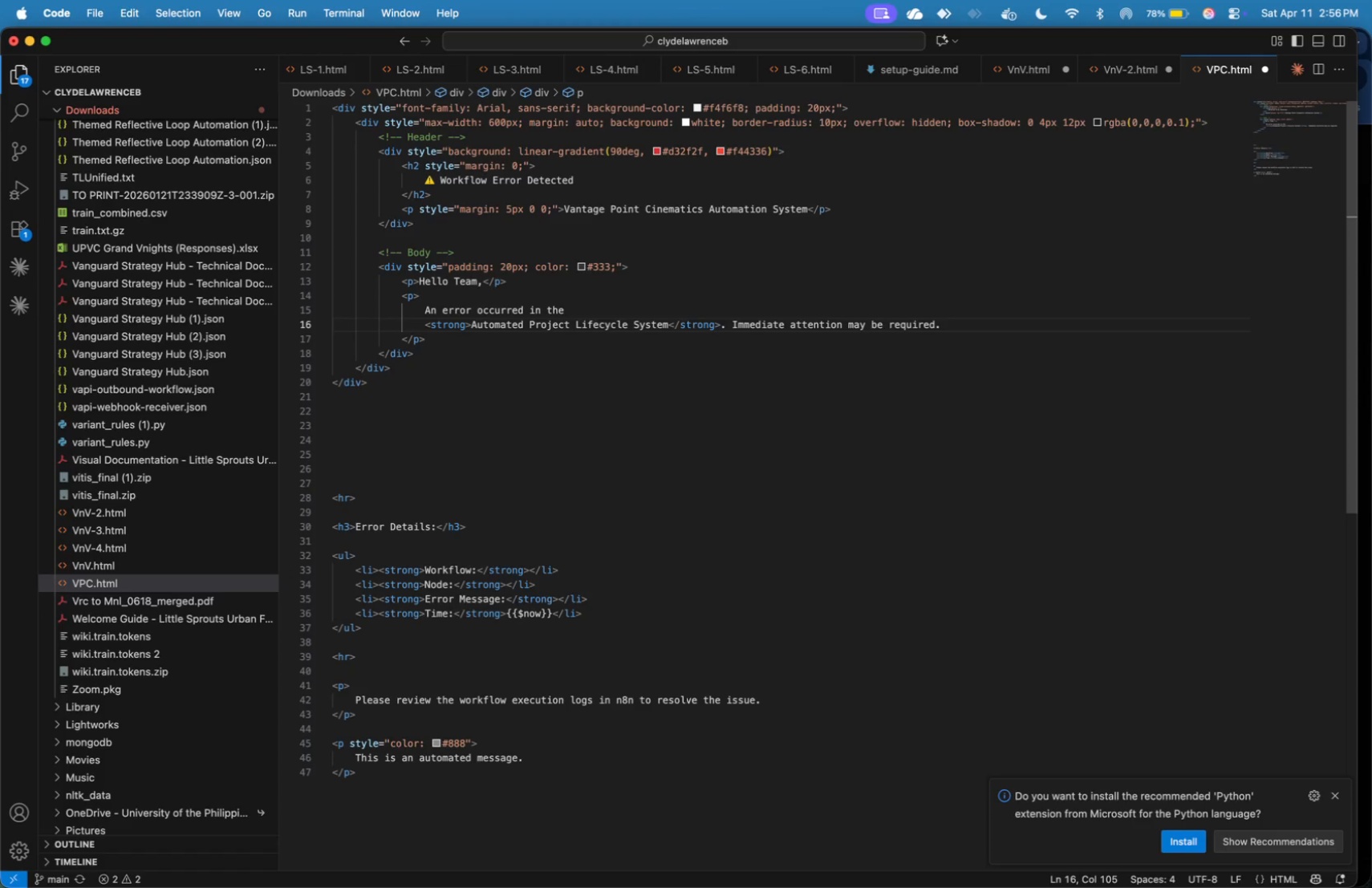 
key(ArrowDown)
 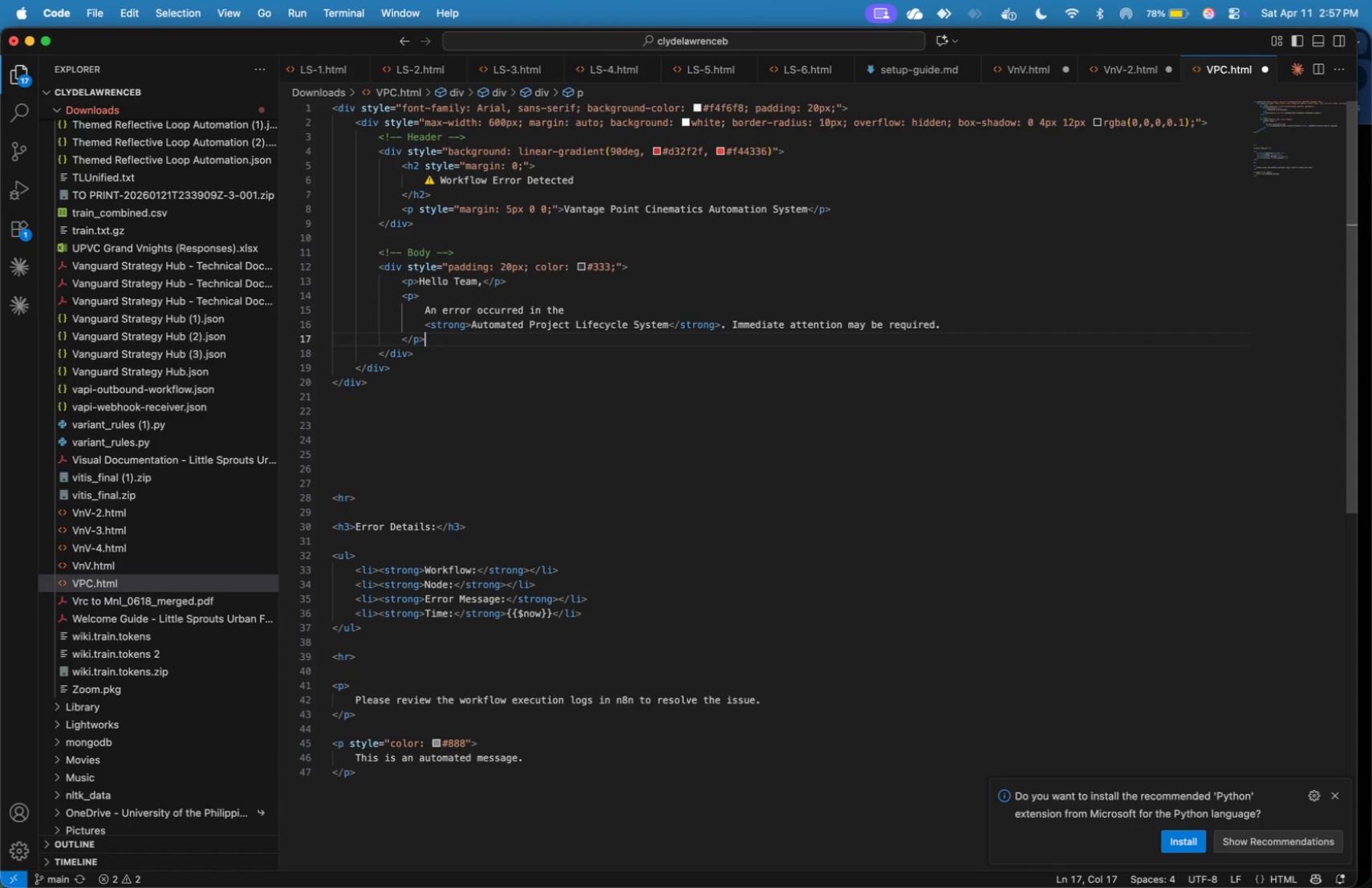 
wait(12.88)
 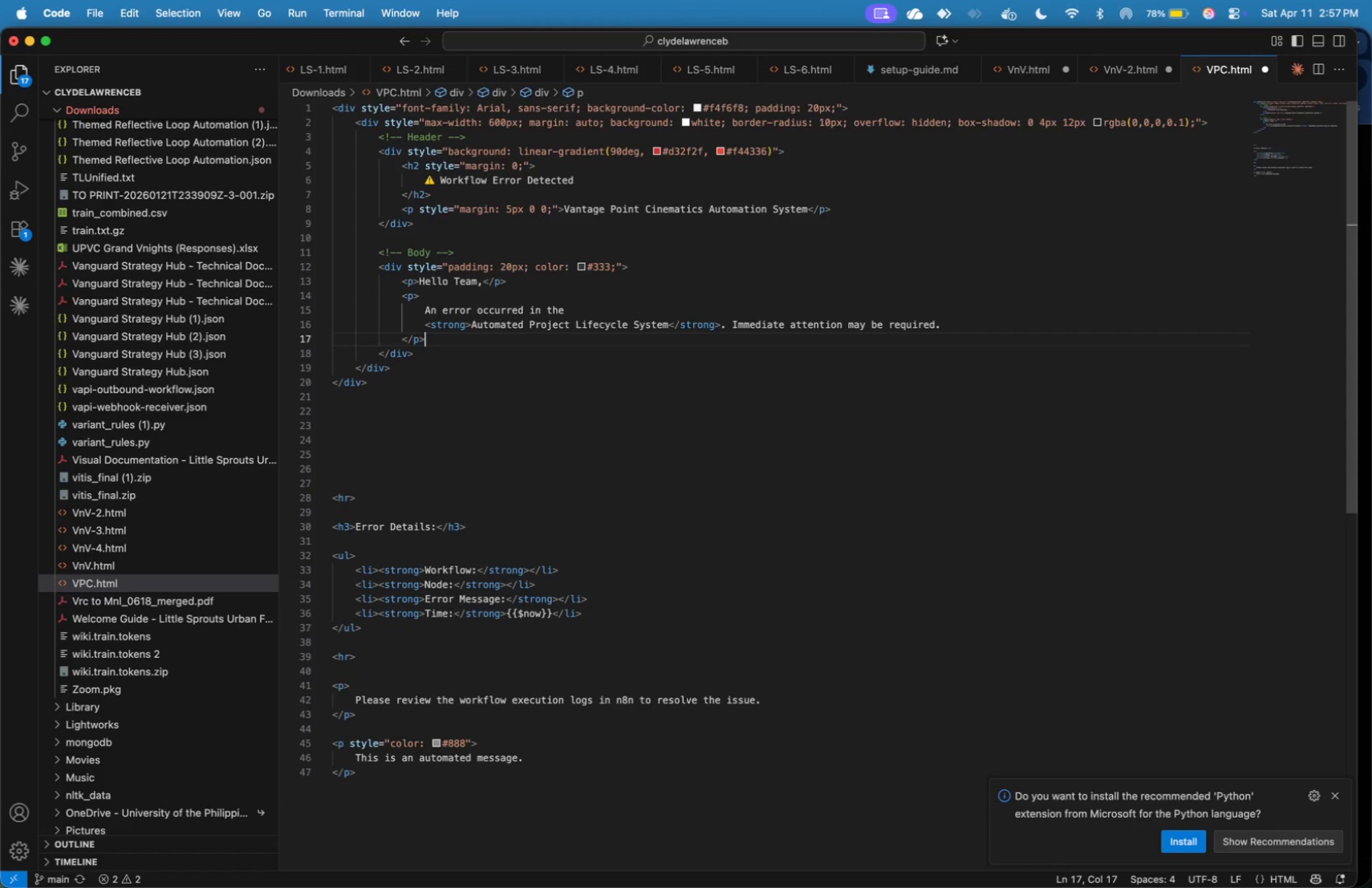 
key(Enter)
 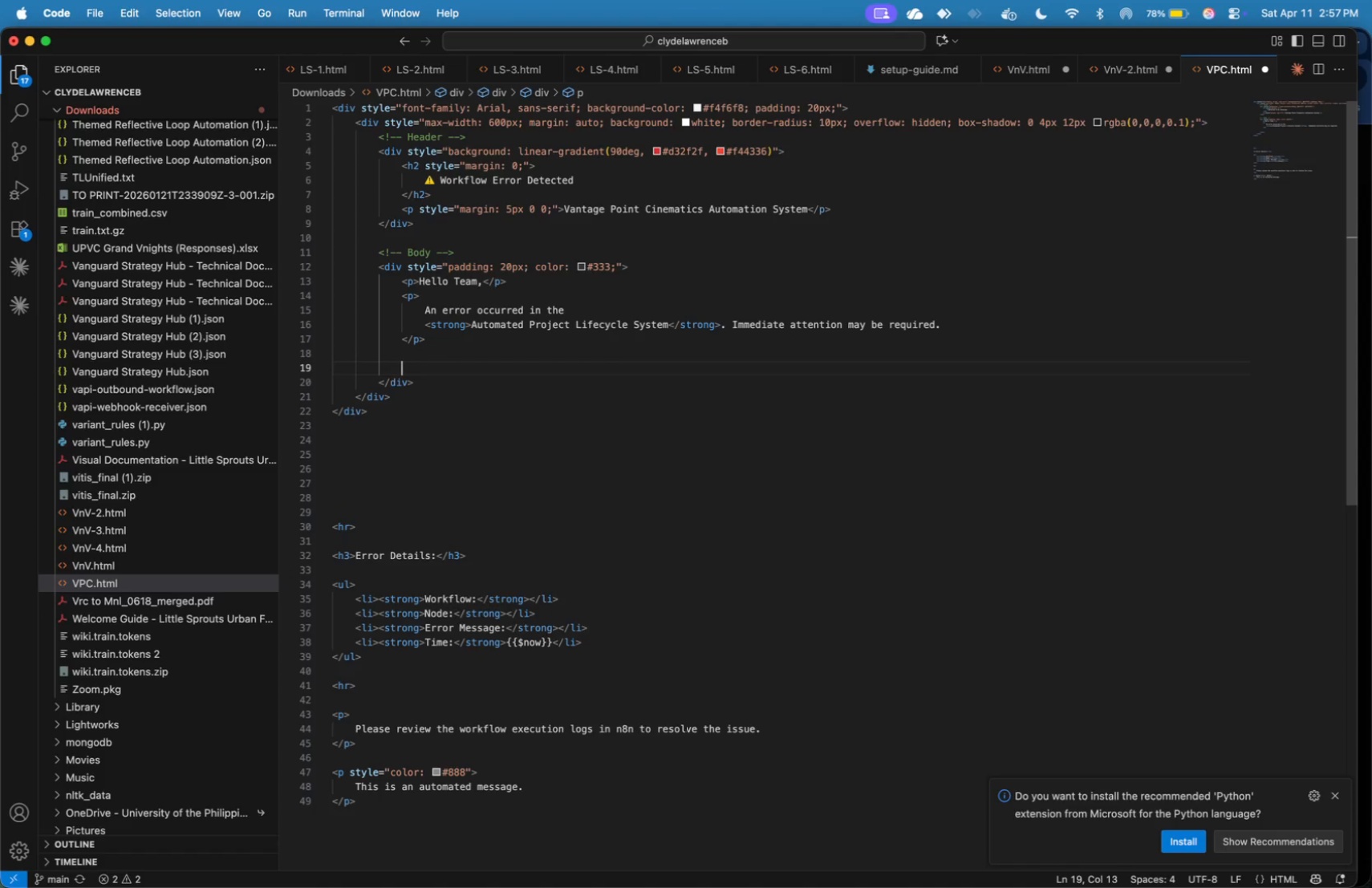 
key(Enter)
 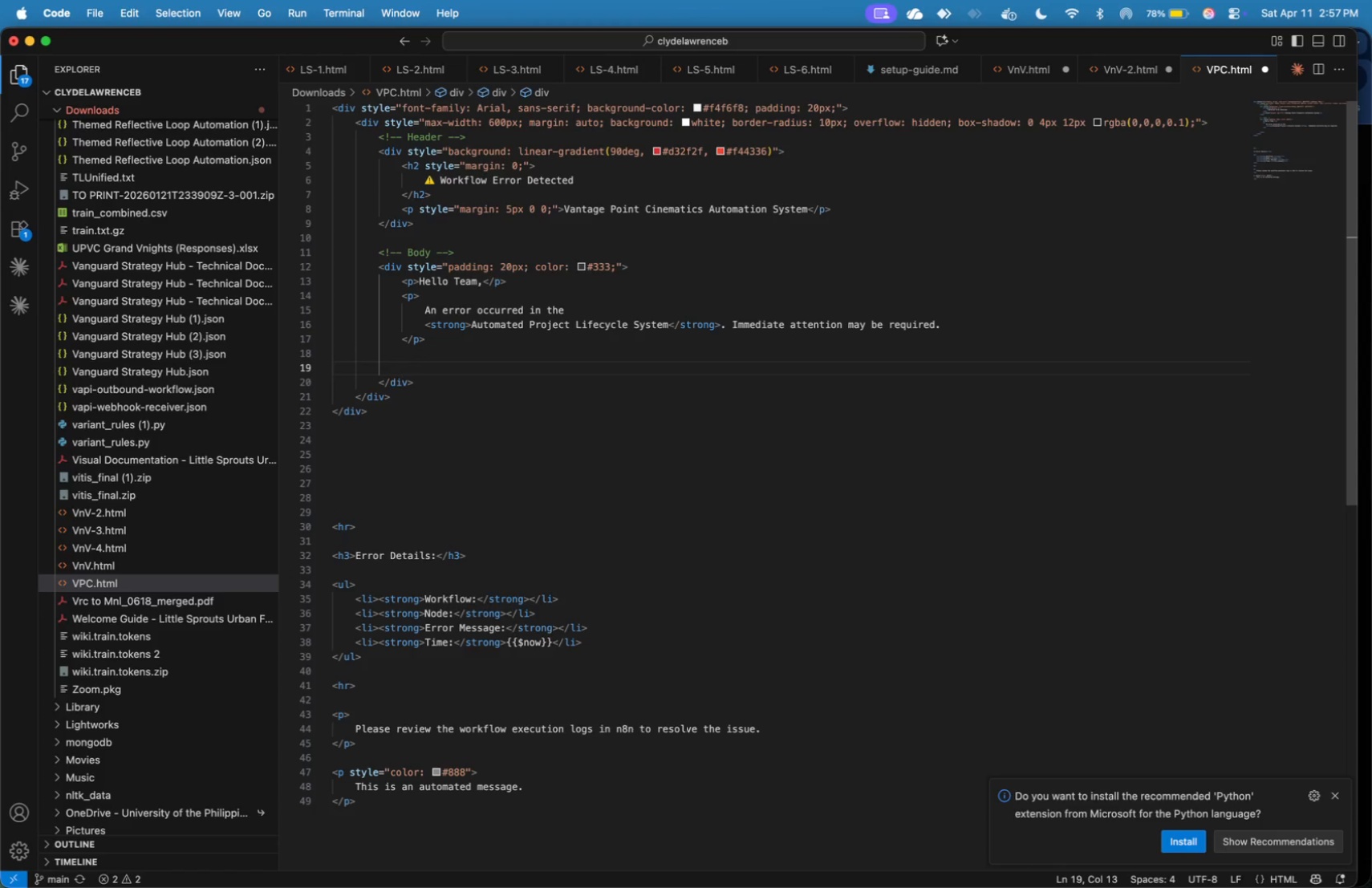 
type(<!-- Error Box )
 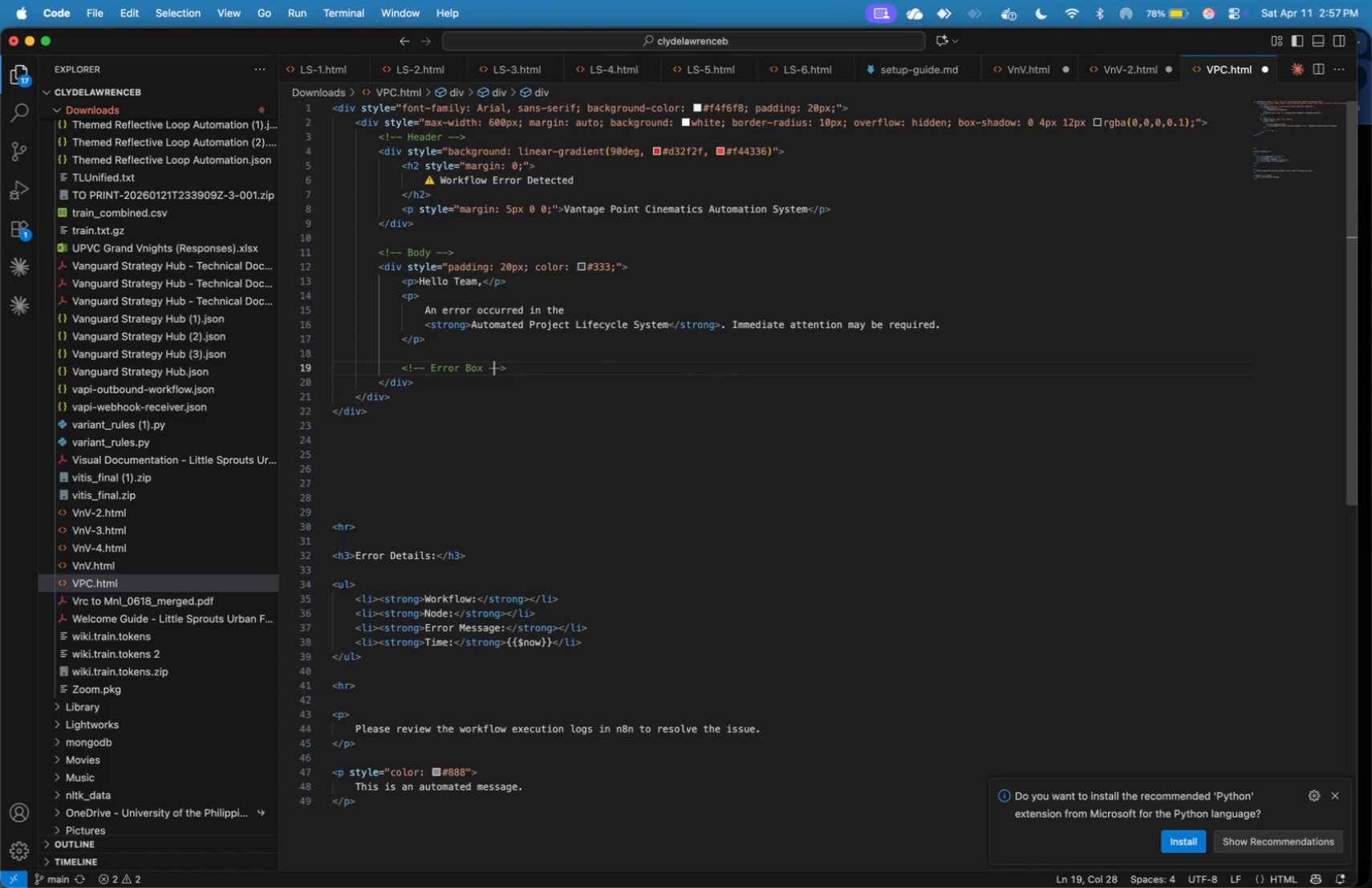 
 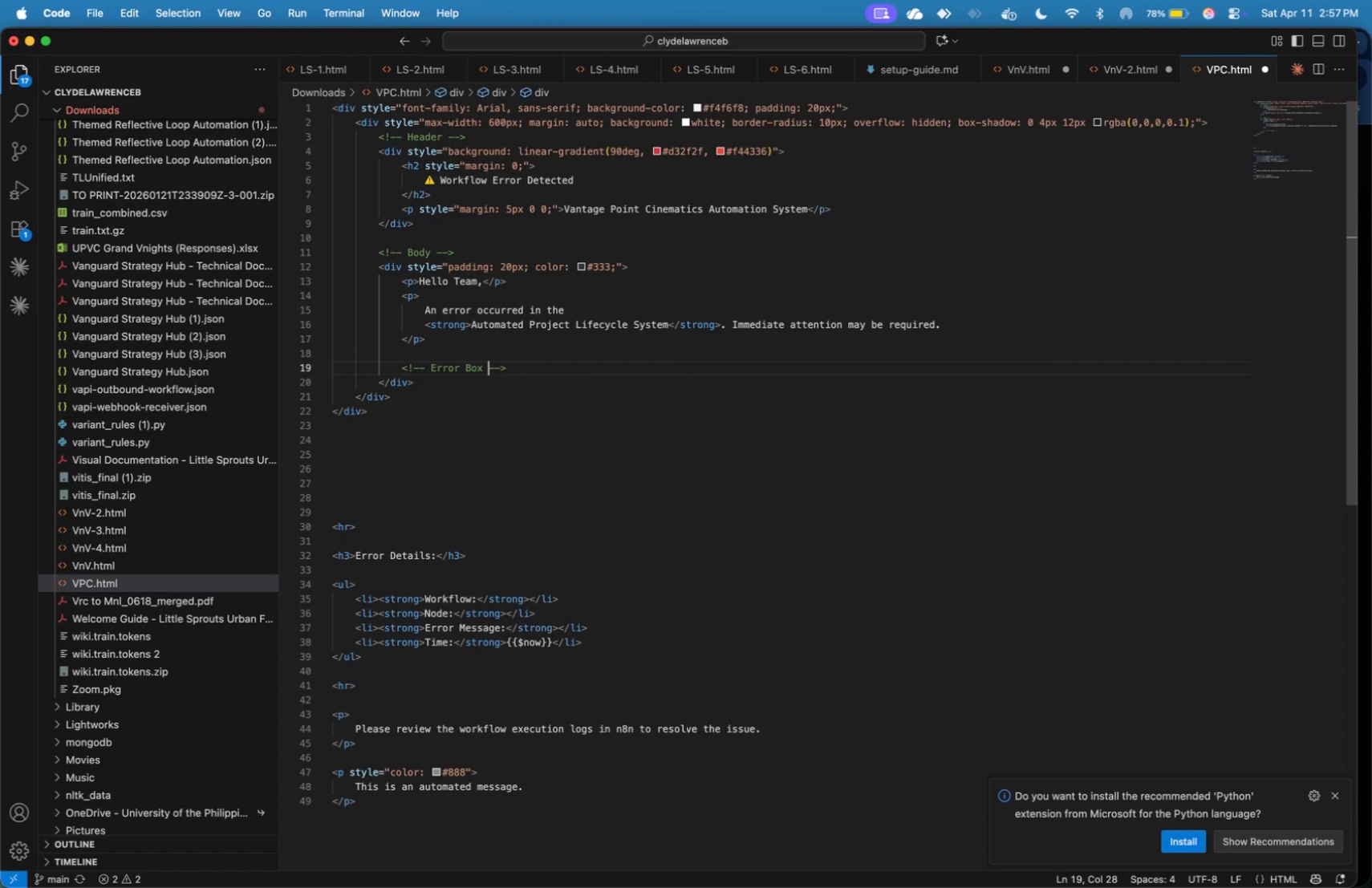 
key(ArrowRight)